 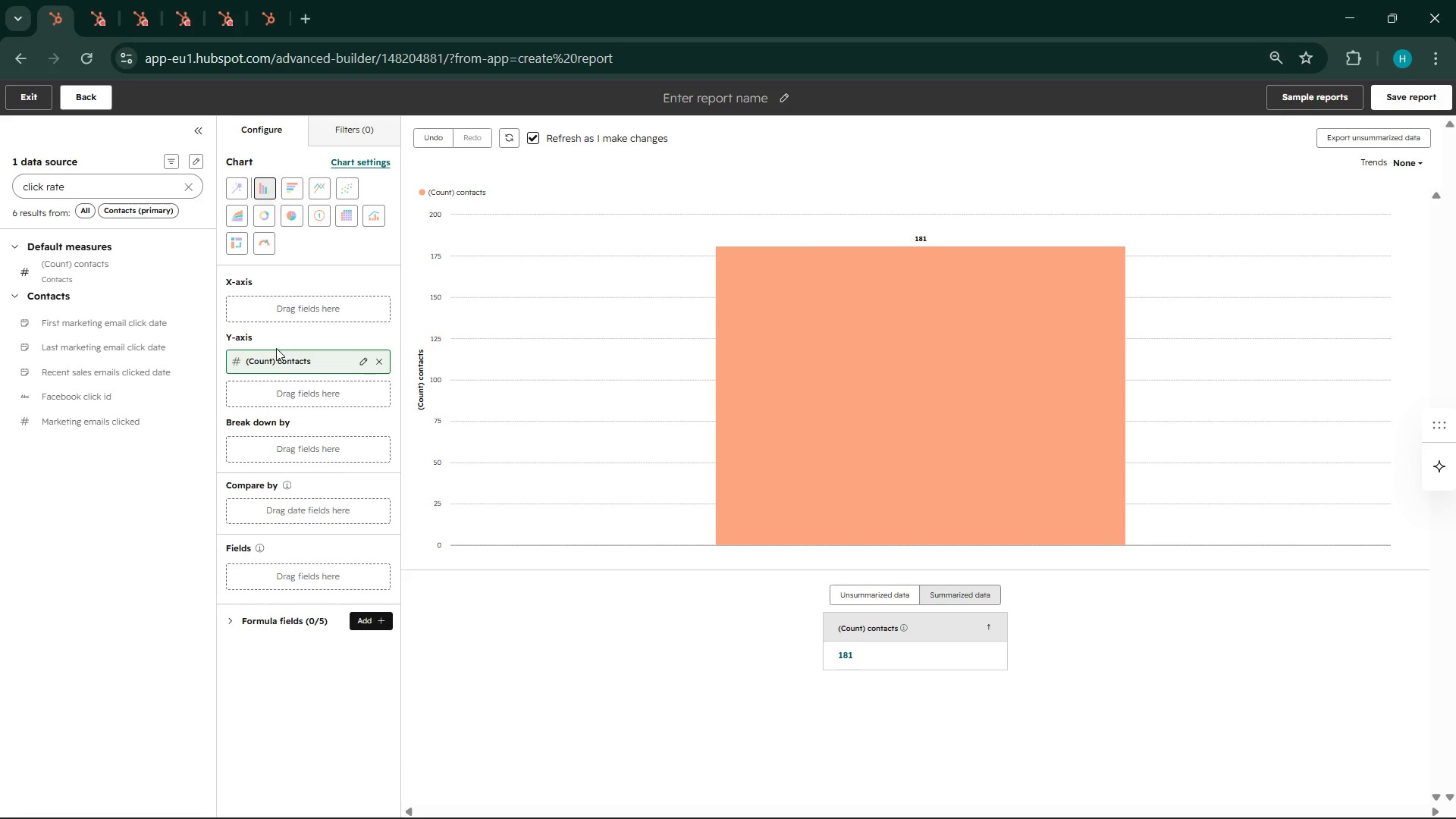 
left_click_drag(start_coordinate=[273, 362], to_coordinate=[286, 311])
 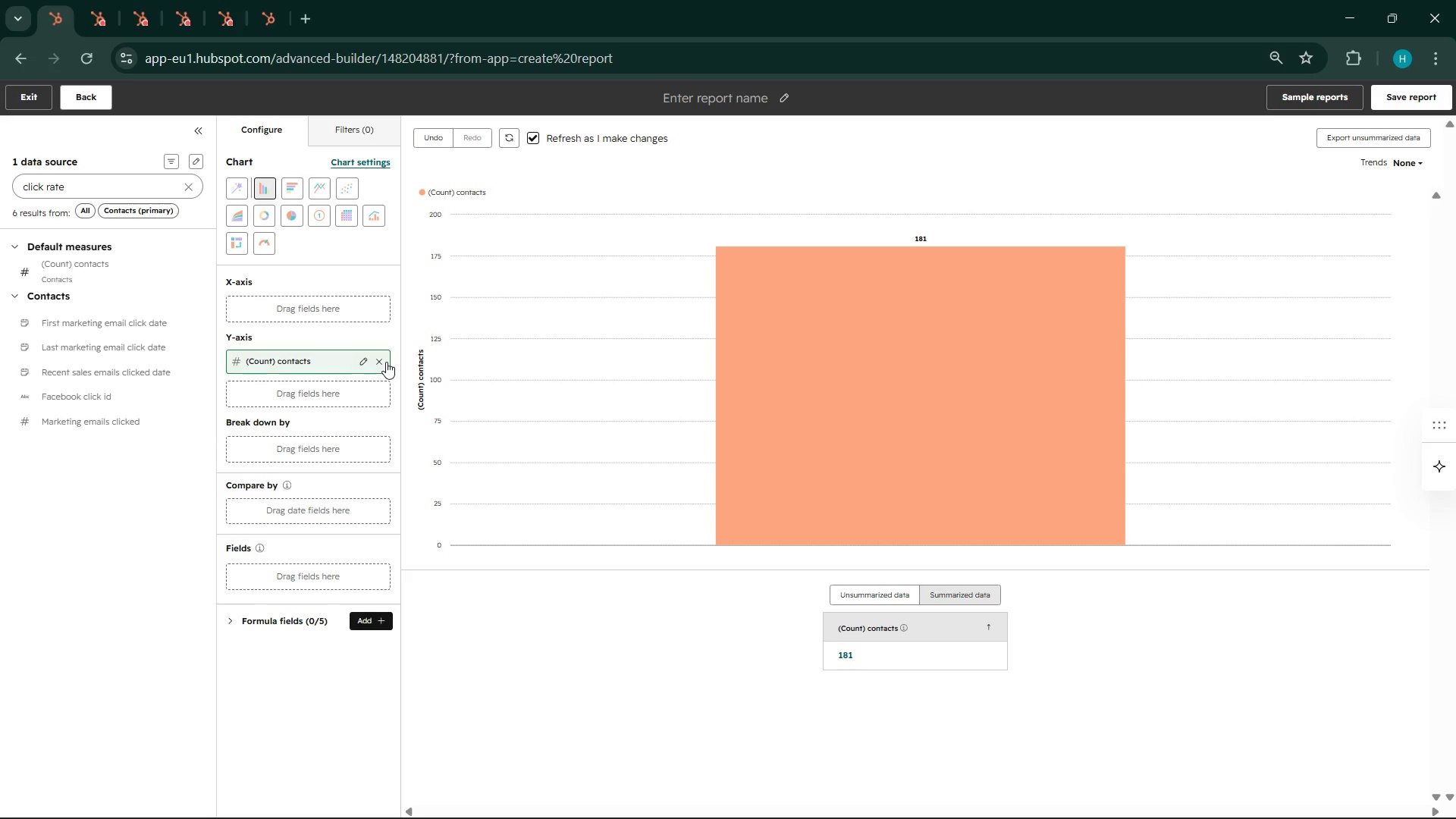 
left_click([382, 362])
 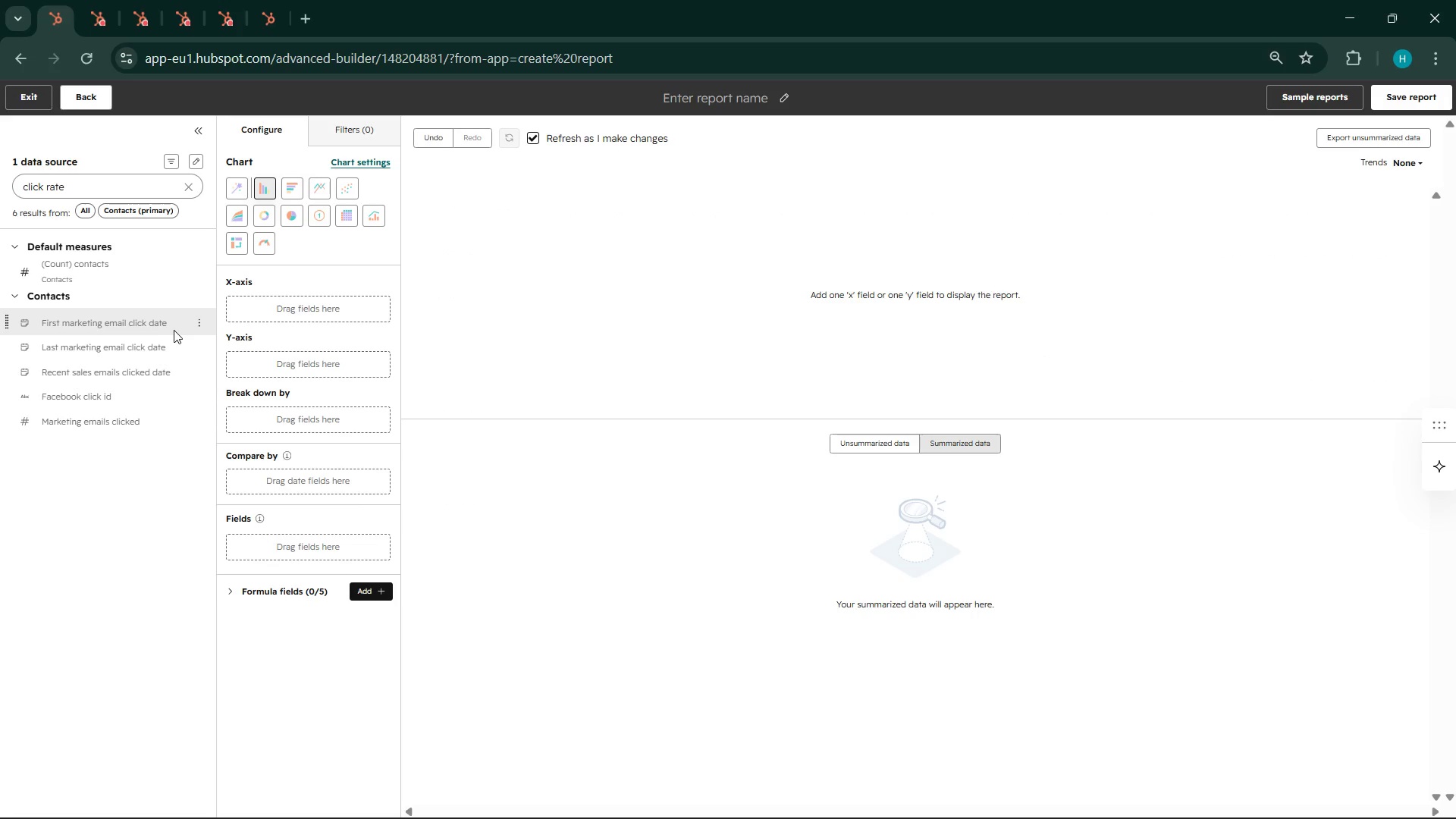 
wait(59.23)
 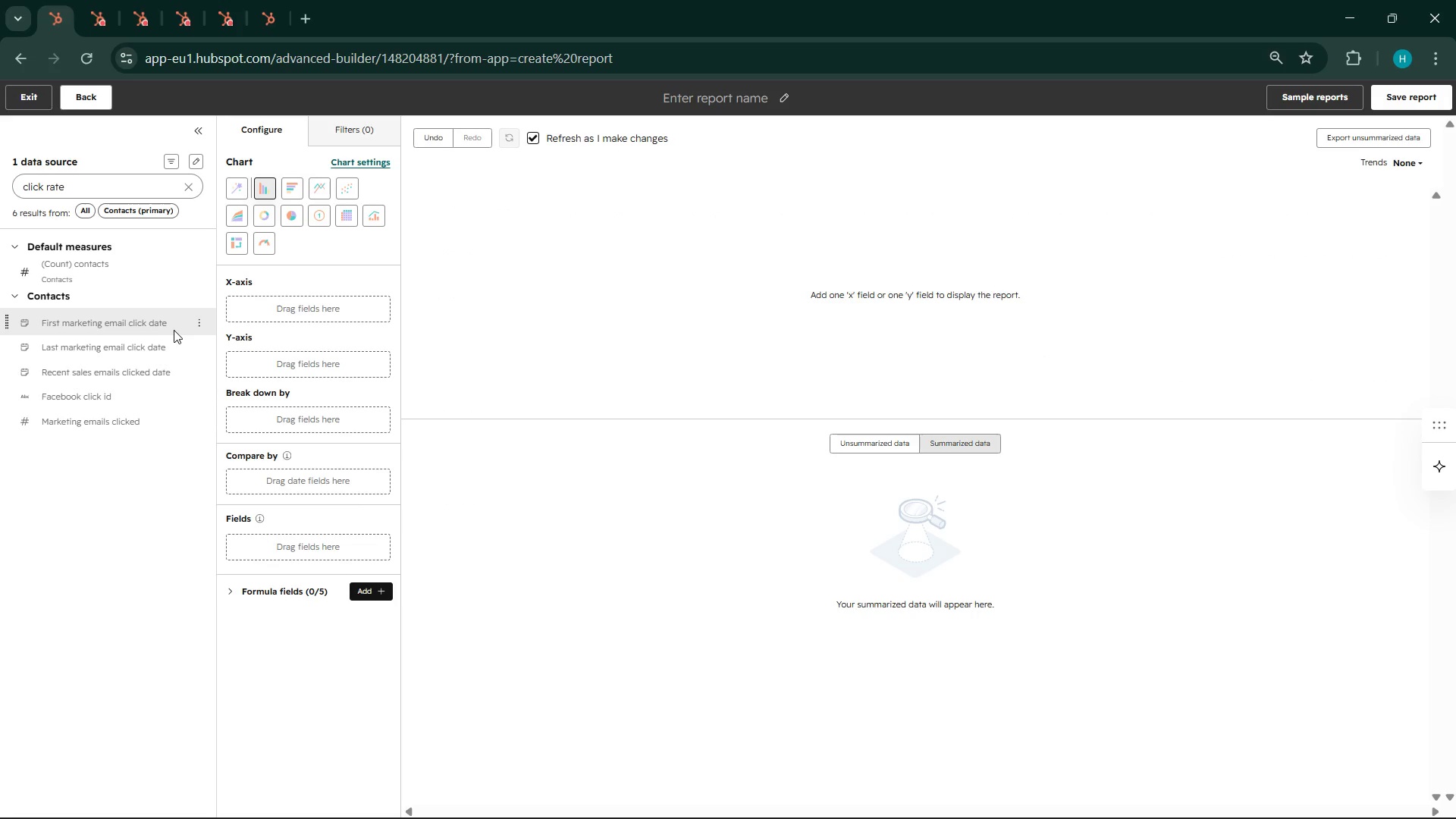 
left_click([886, 797])